 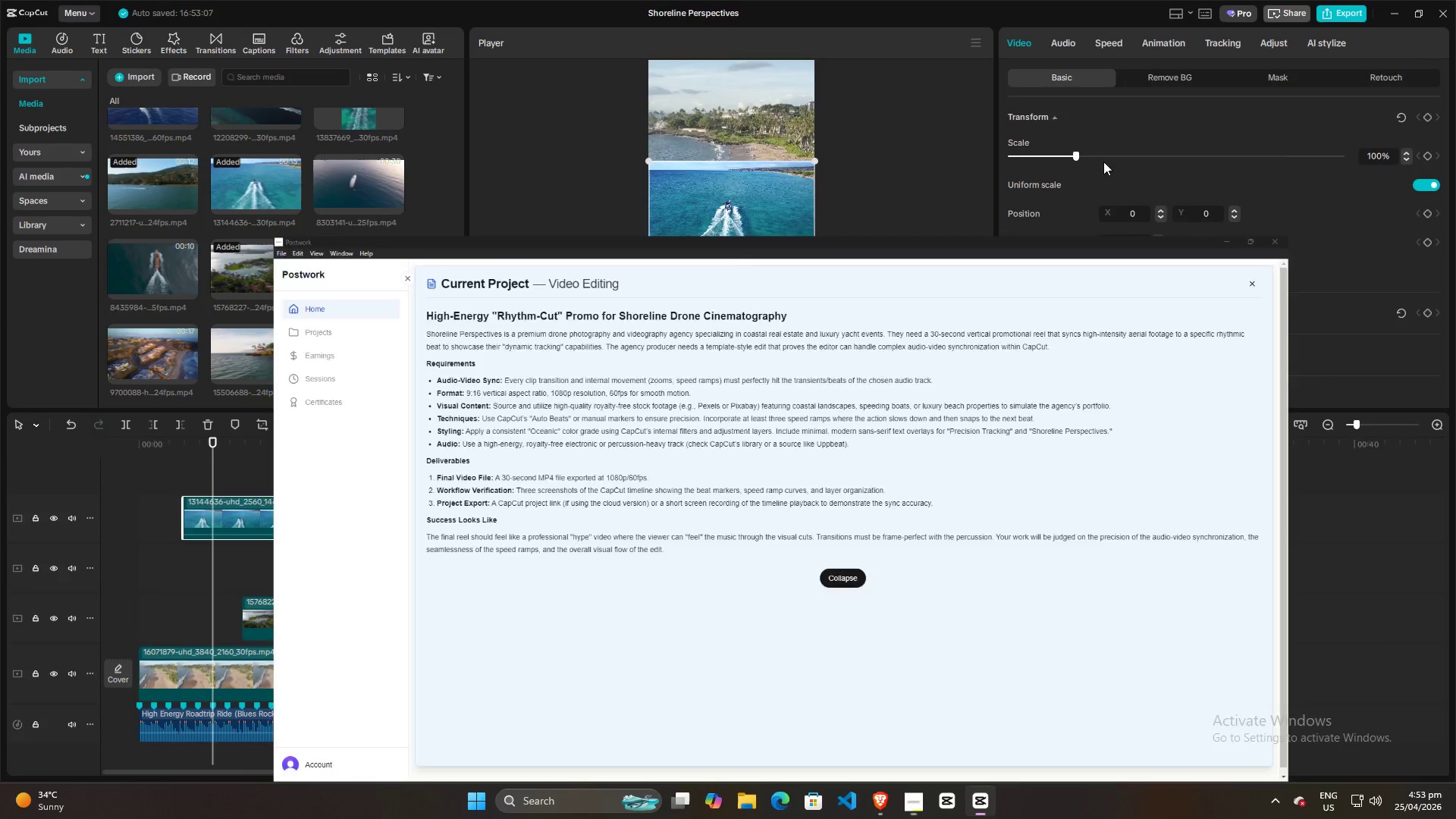 
left_click([181, 597])
 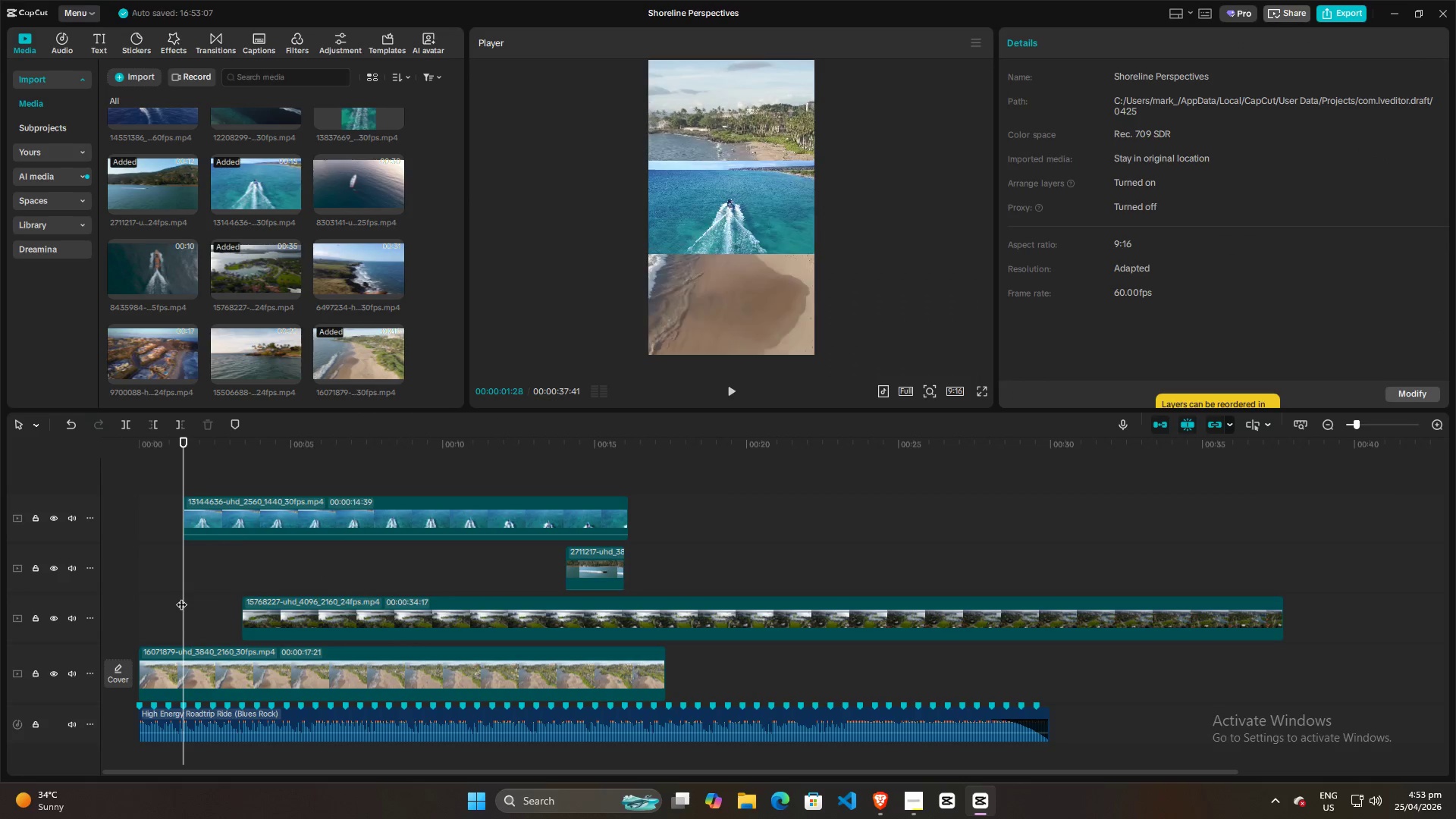 
key(Space)
 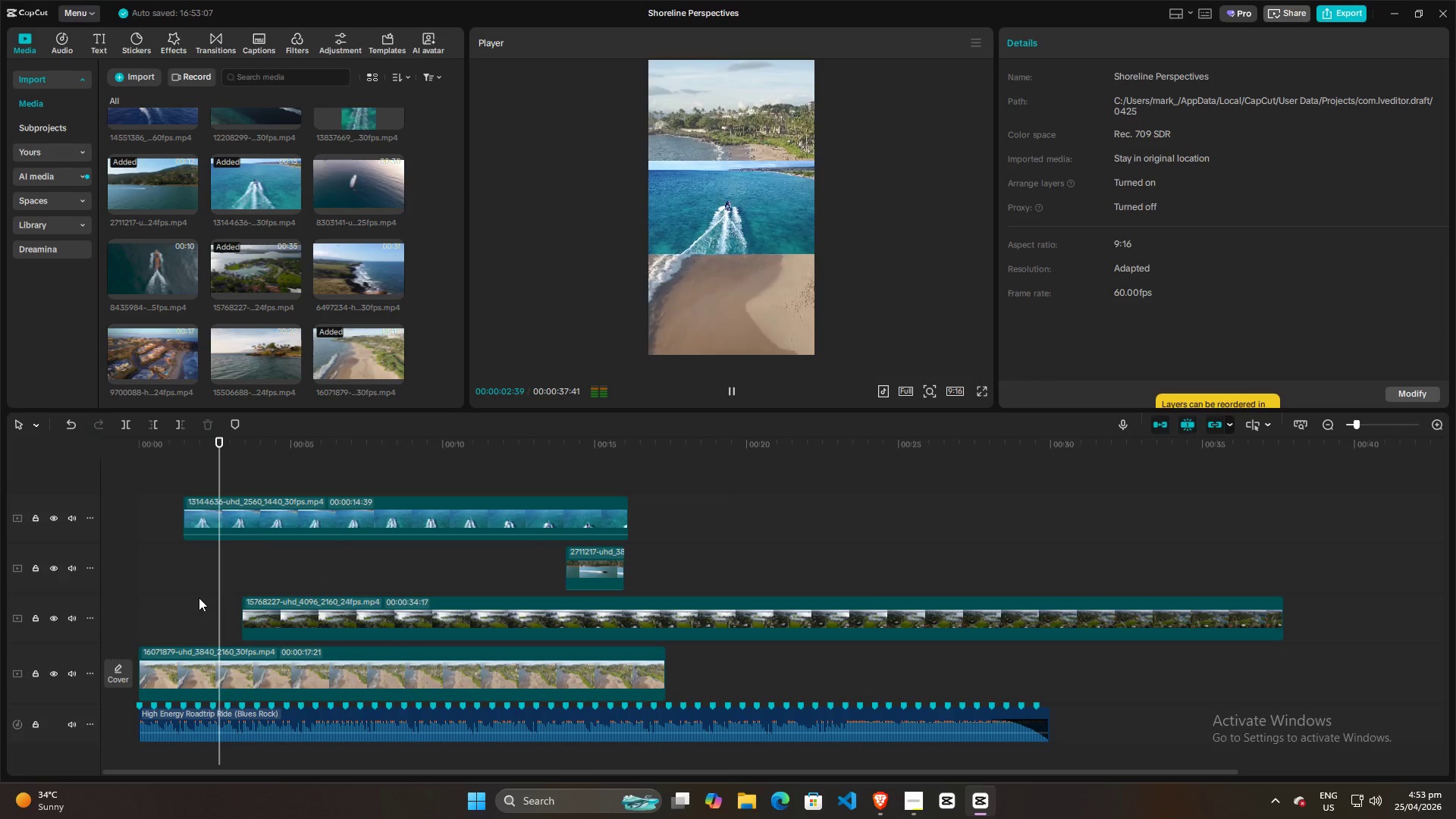 
key(Space)
 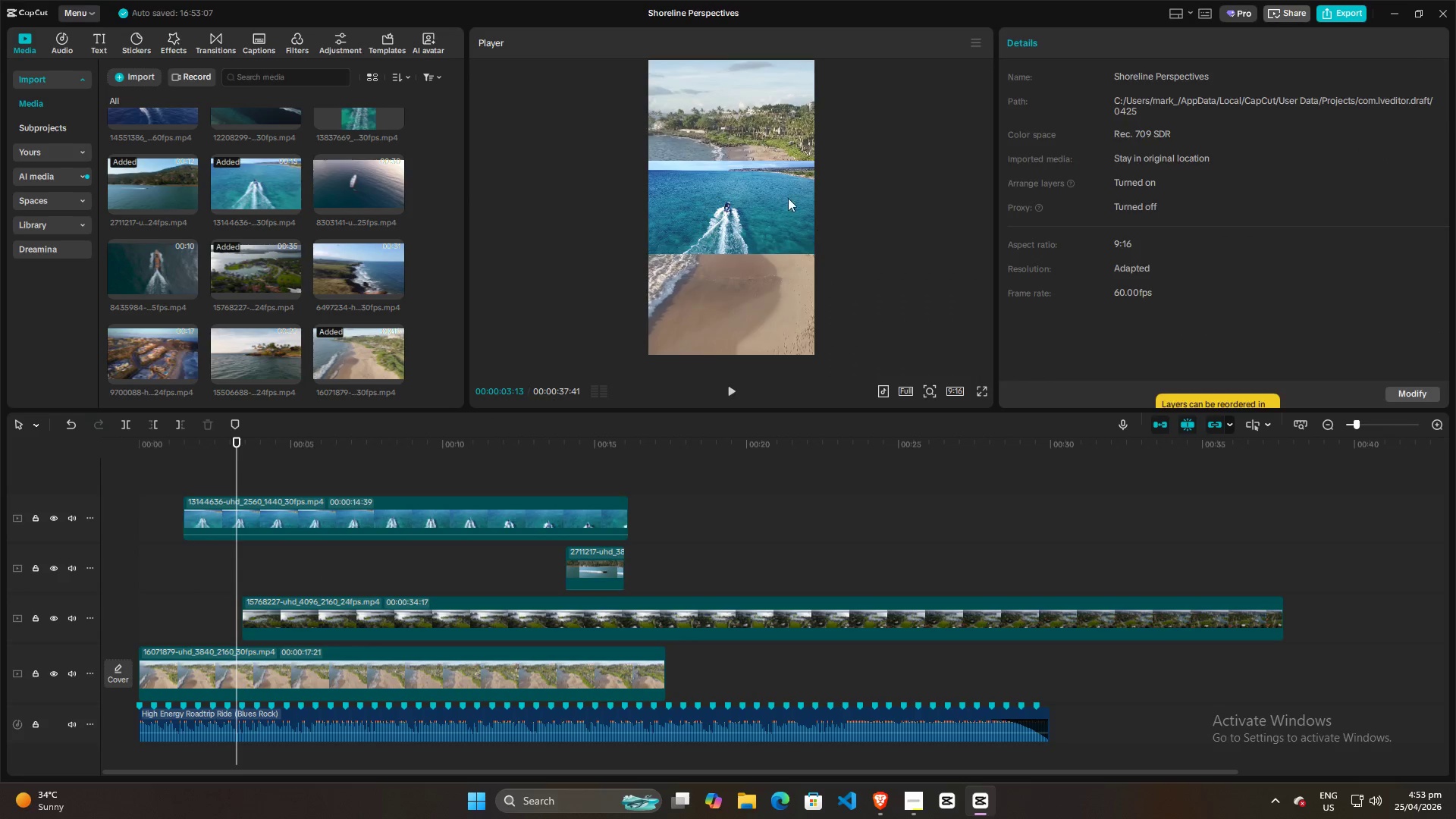 
left_click_drag(start_coordinate=[811, 259], to_coordinate=[1003, 533])
 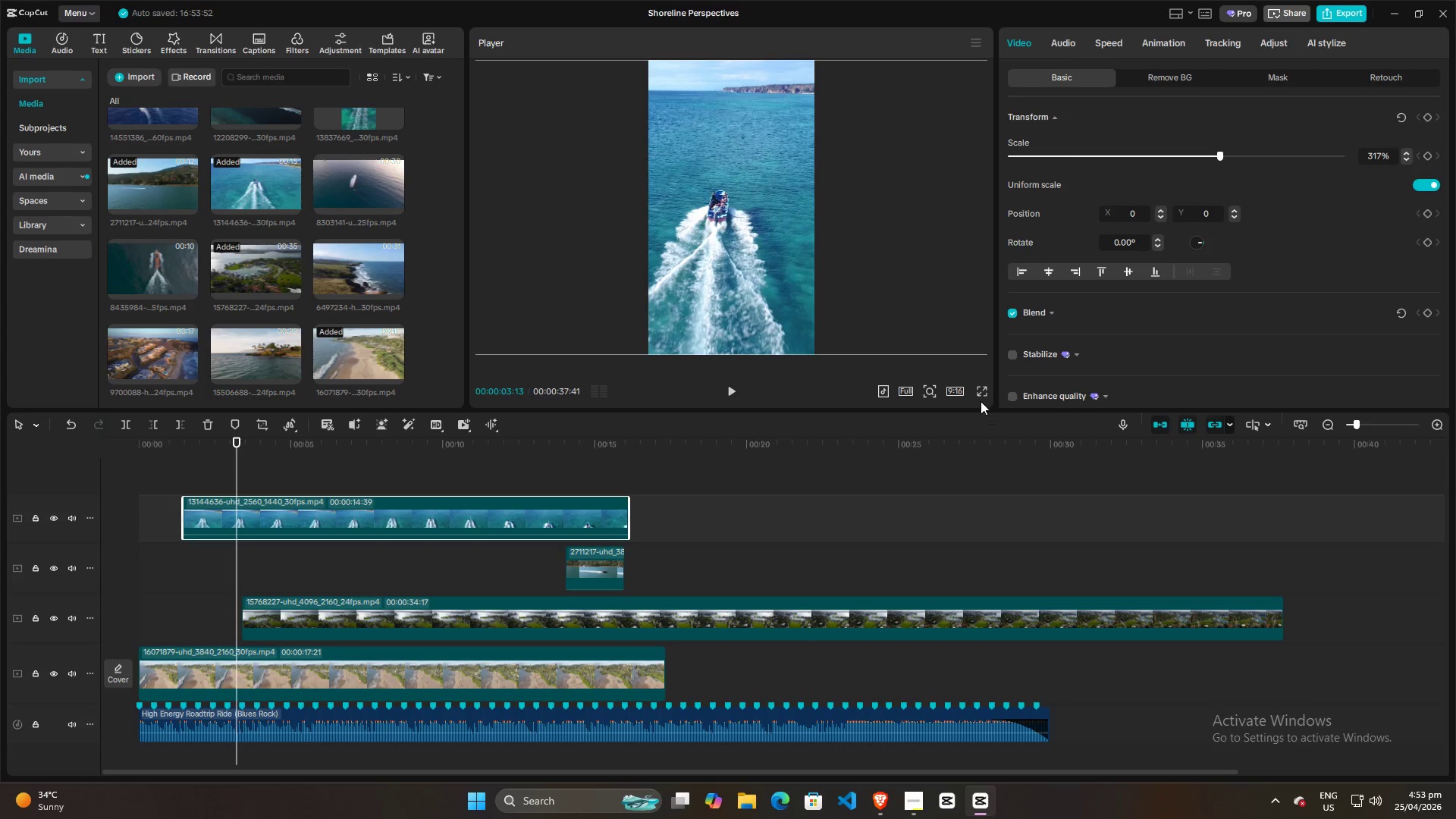 
left_click([981, 393])
 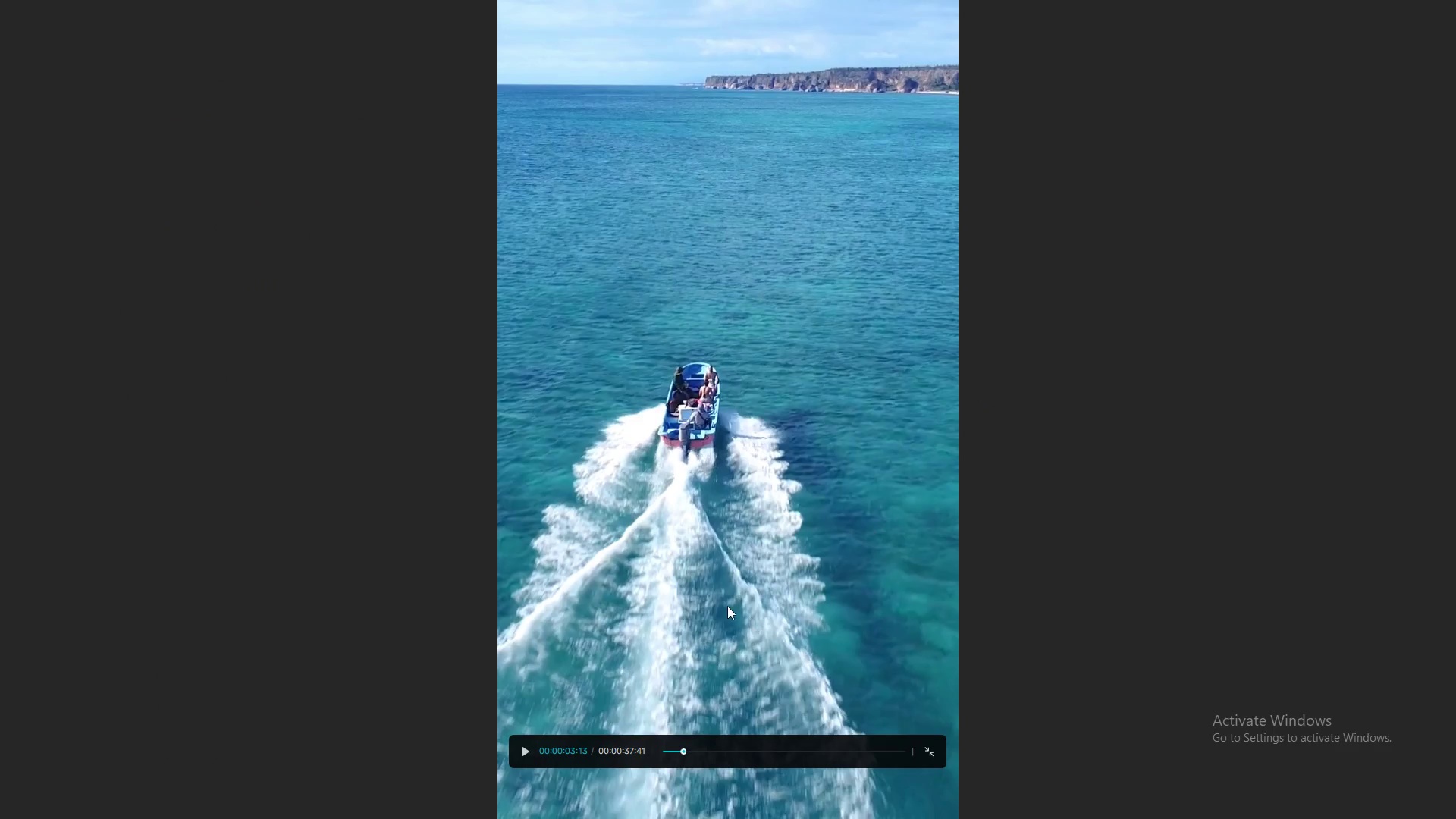 
key(Space)
 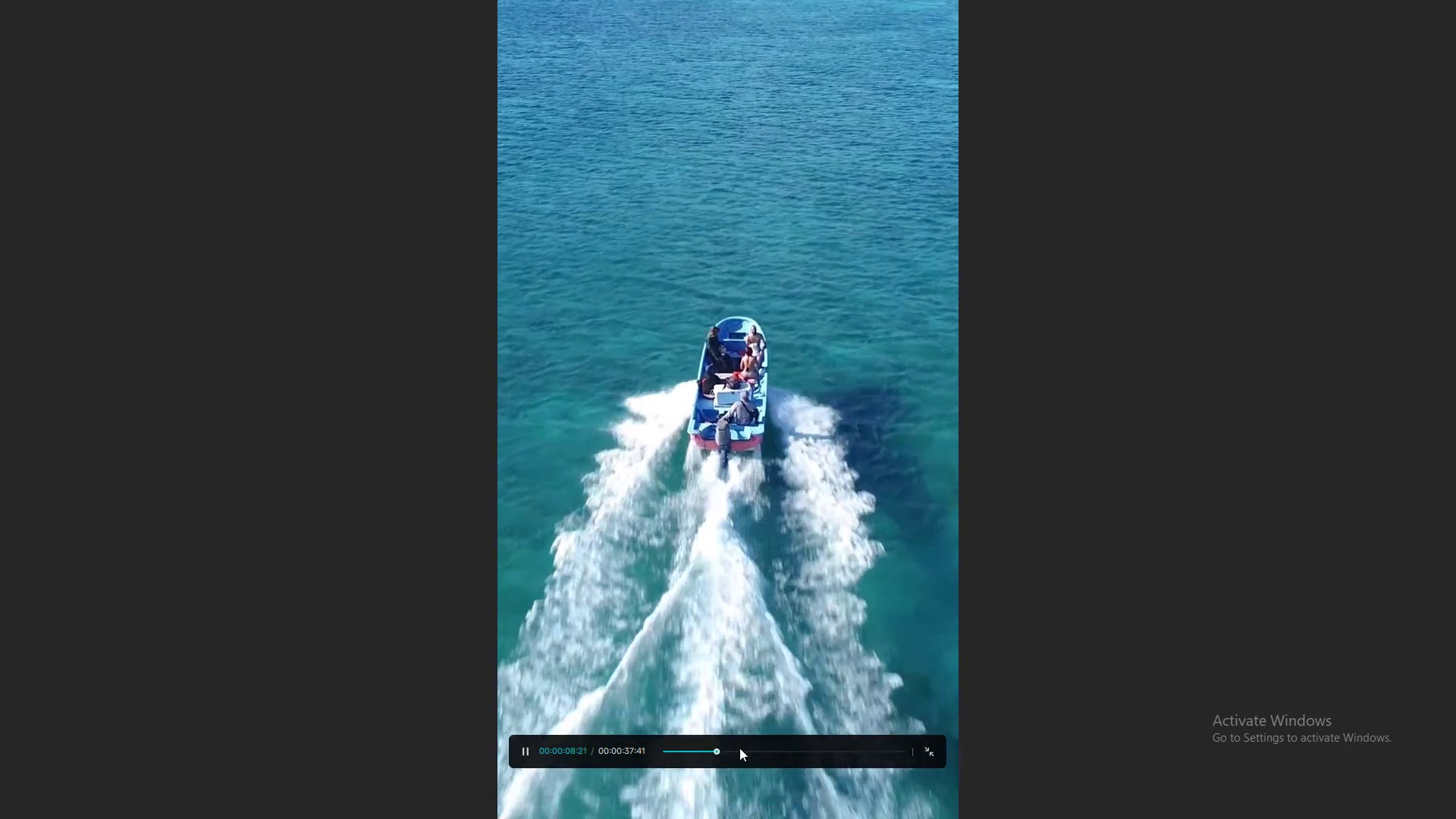 
wait(6.92)
 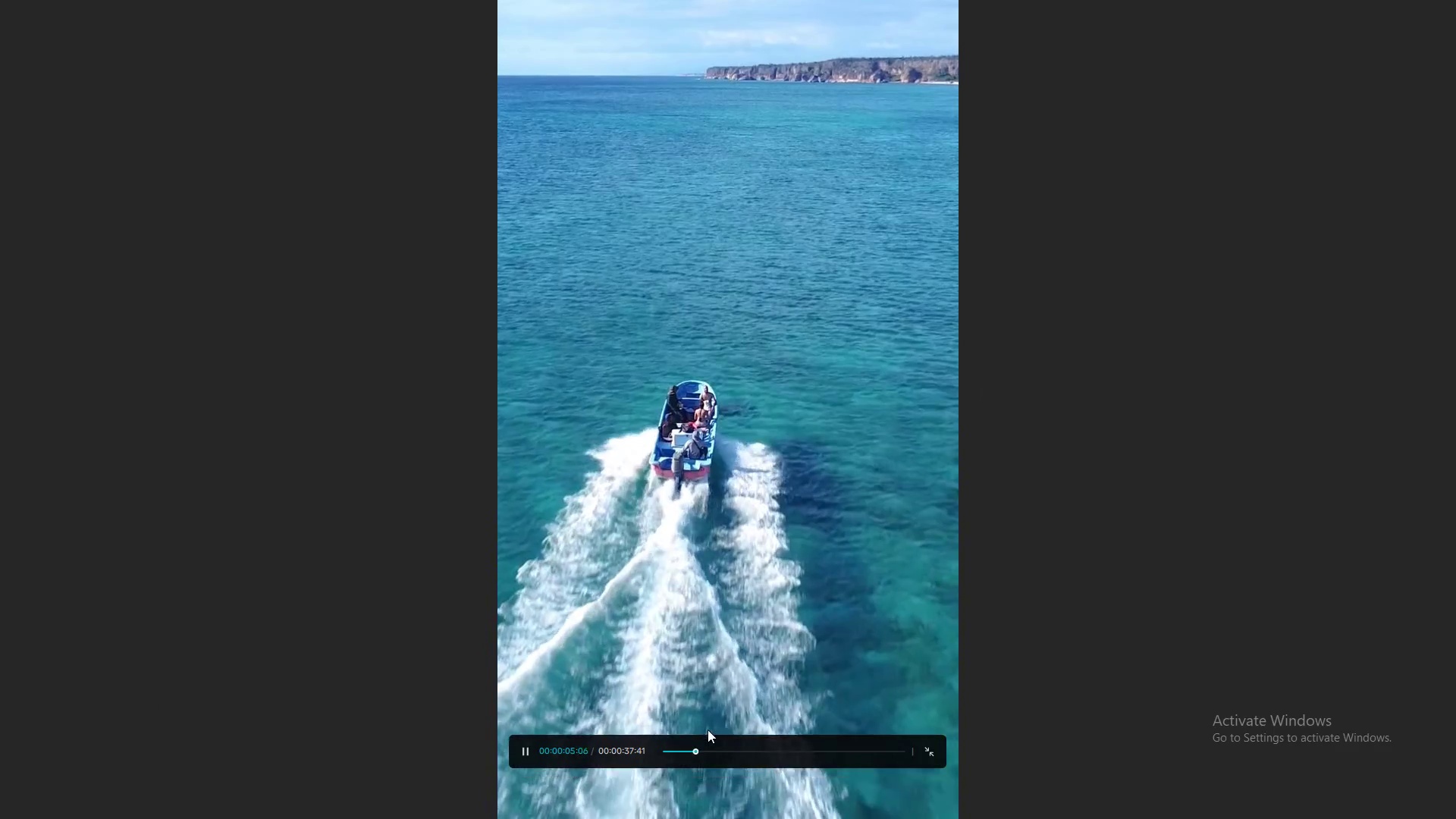 
left_click([753, 756])
 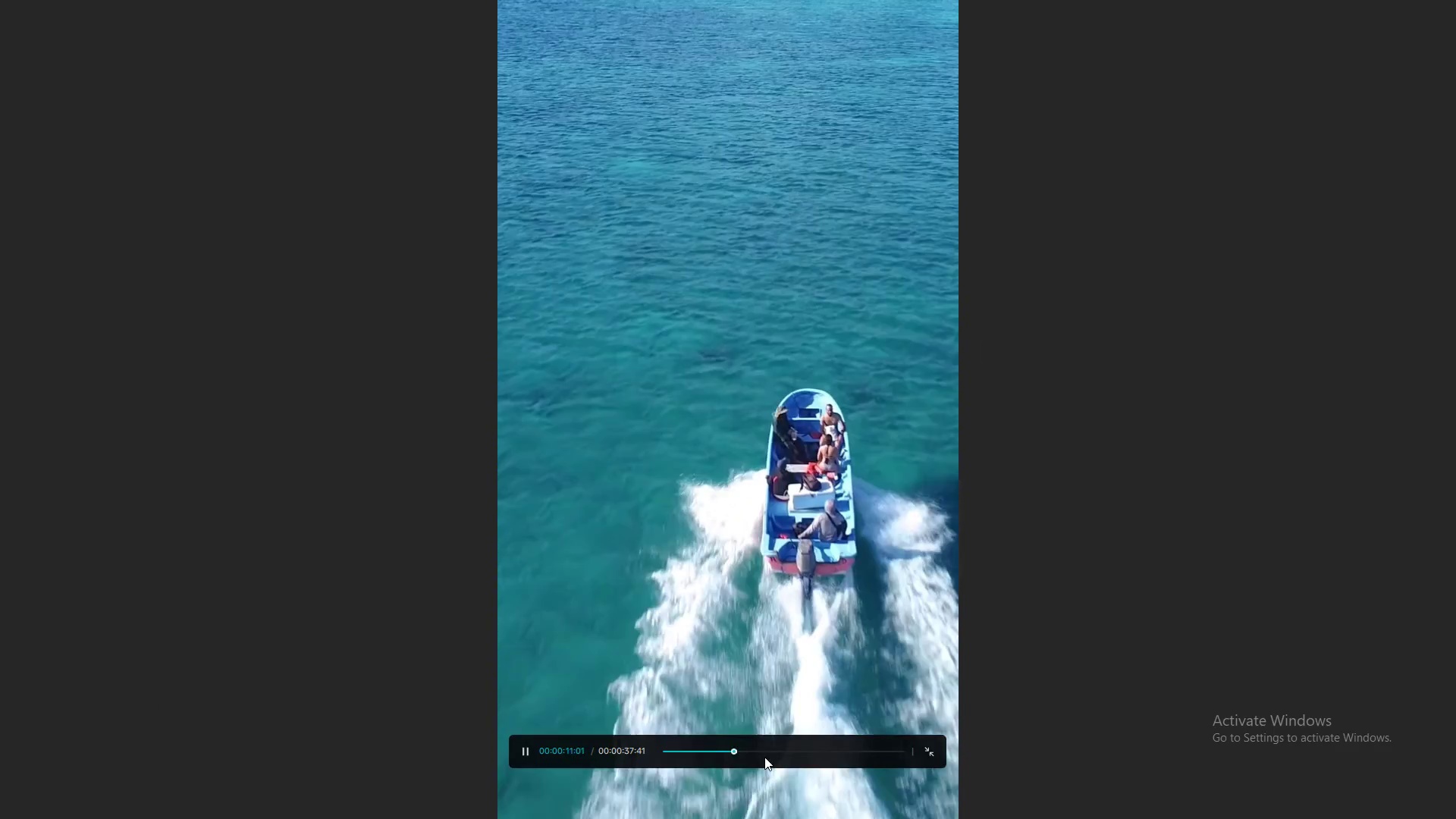 
double_click([755, 750])
 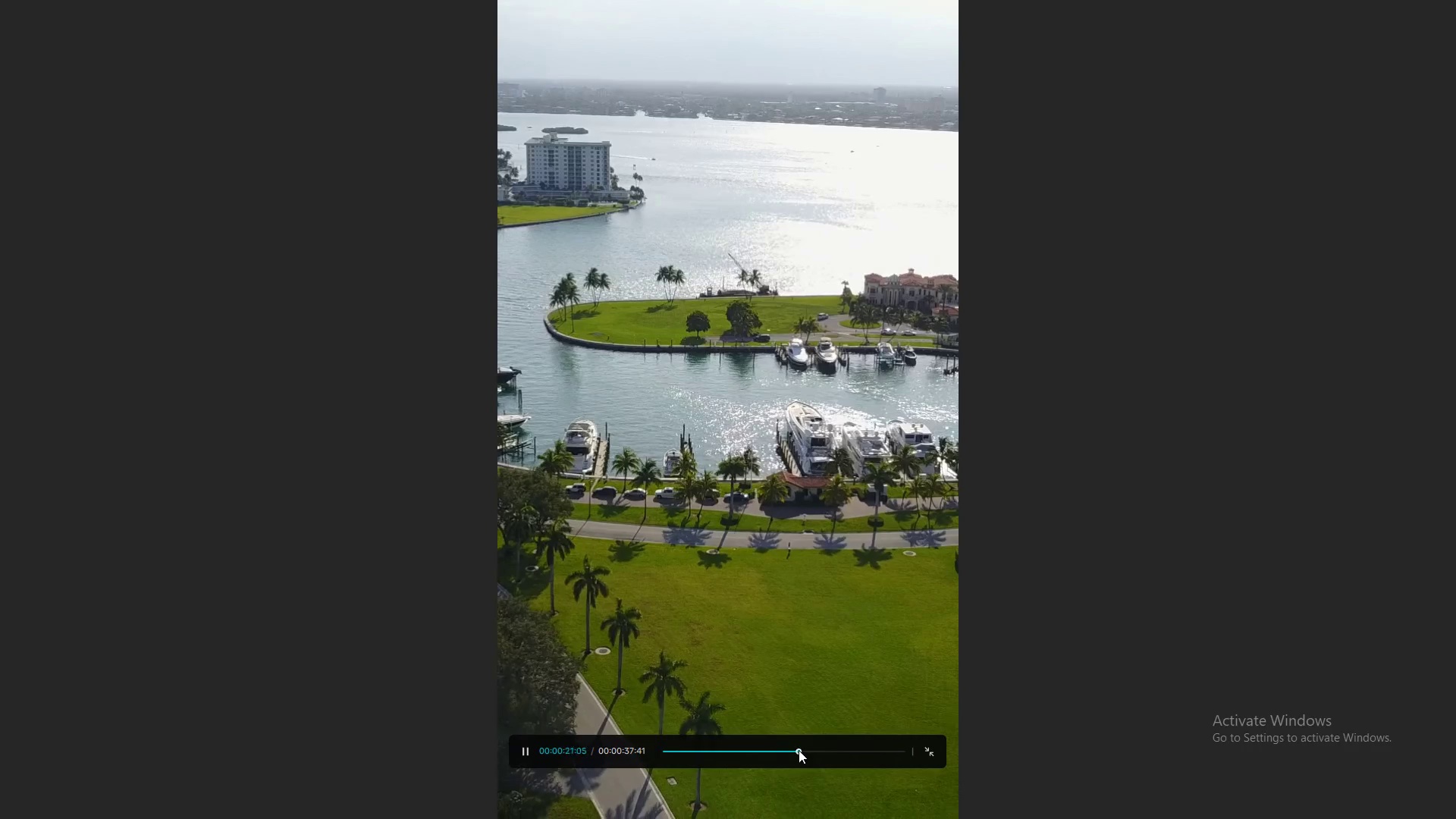 
double_click([827, 750])
 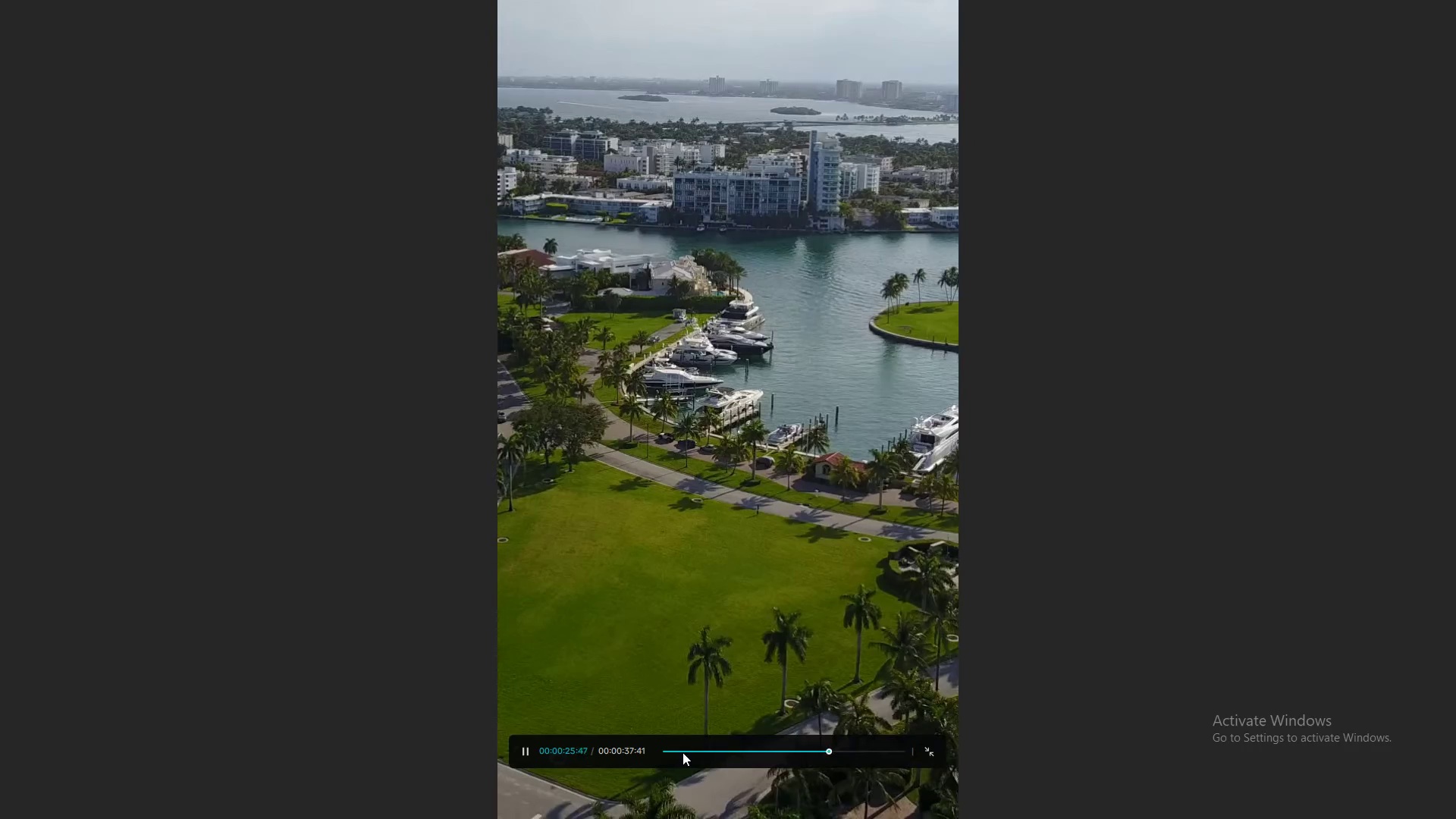 
left_click([673, 752])
 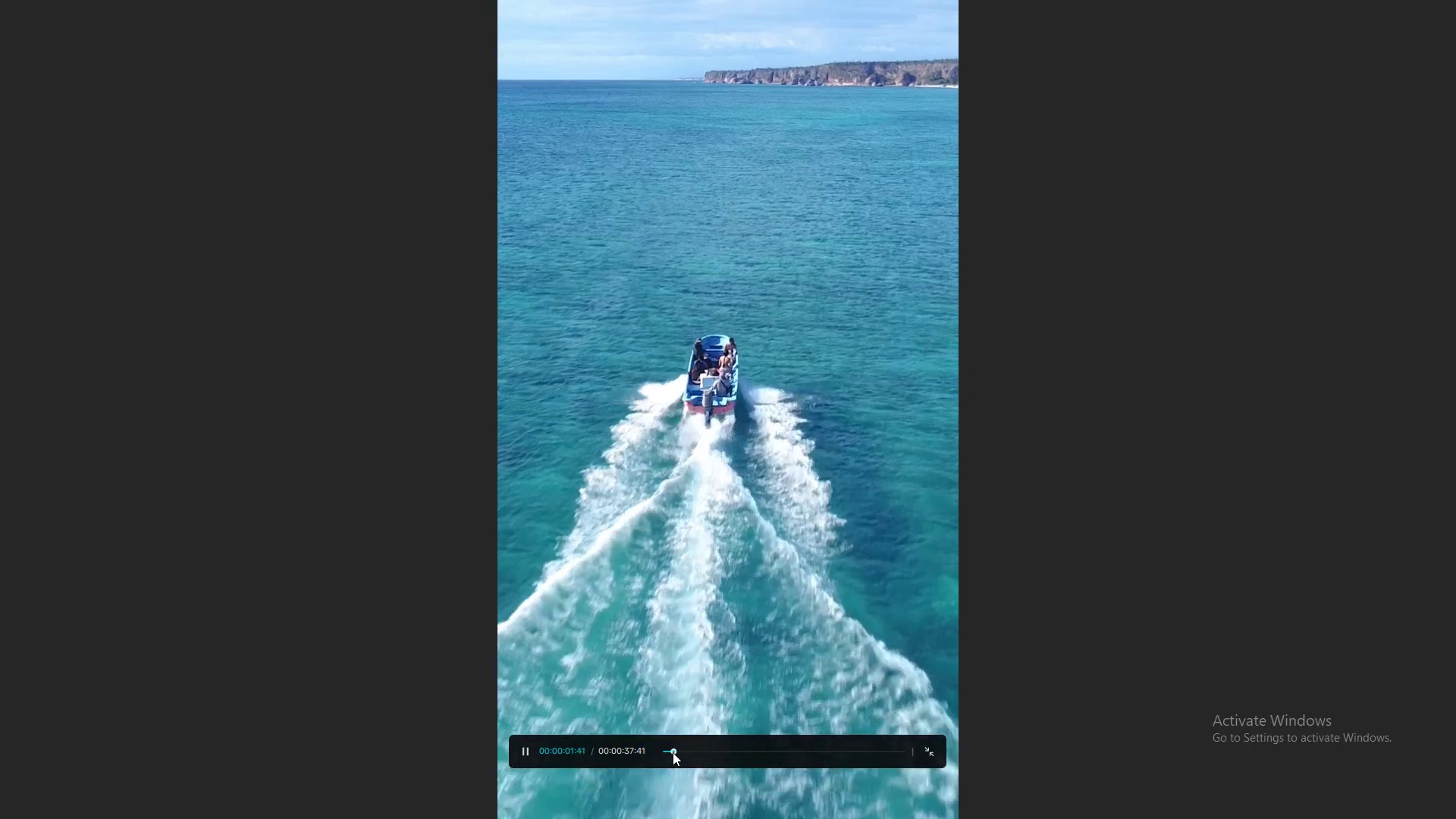 
left_click_drag(start_coordinate=[673, 752], to_coordinate=[653, 752])
 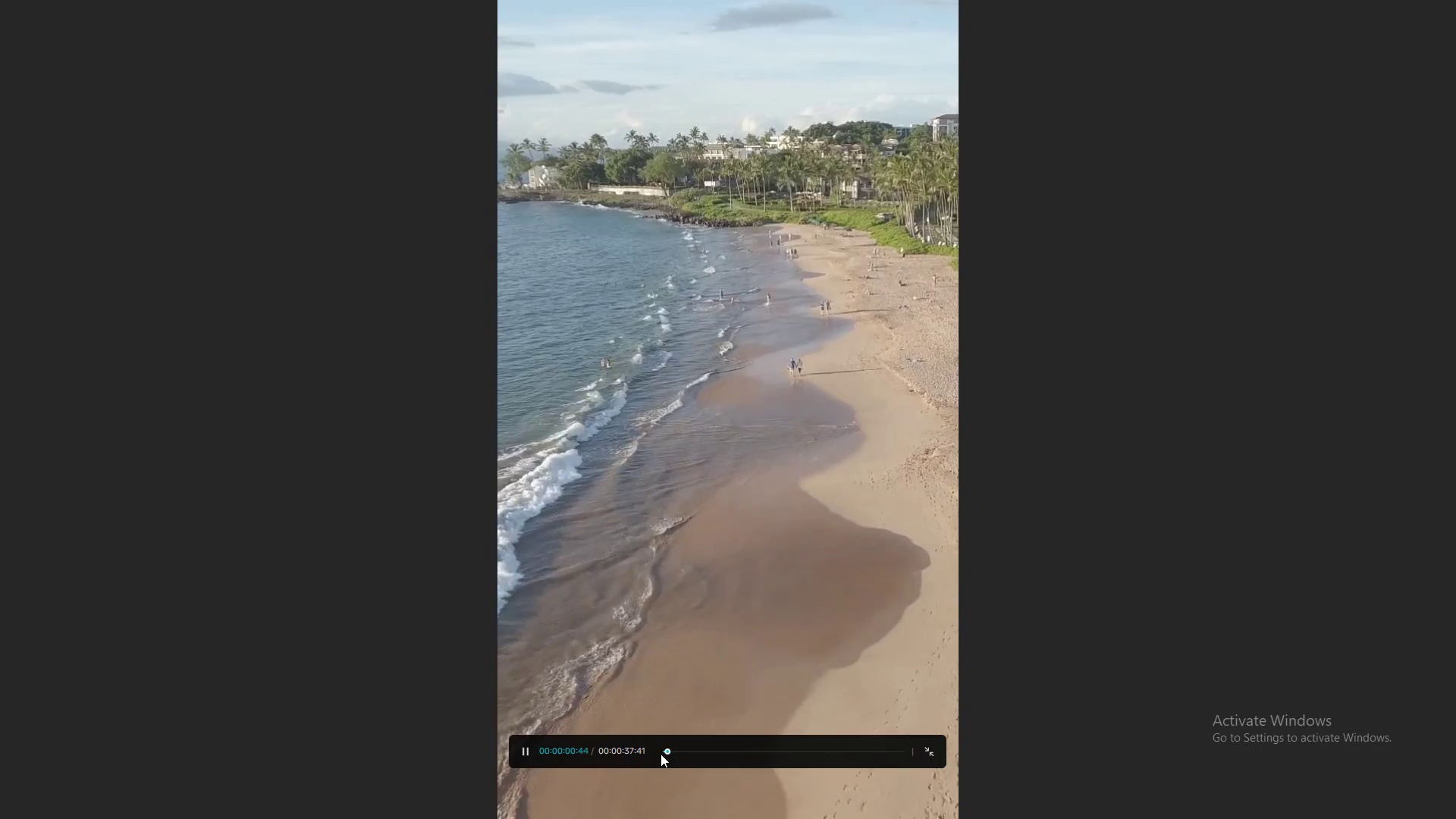 
double_click([675, 752])
 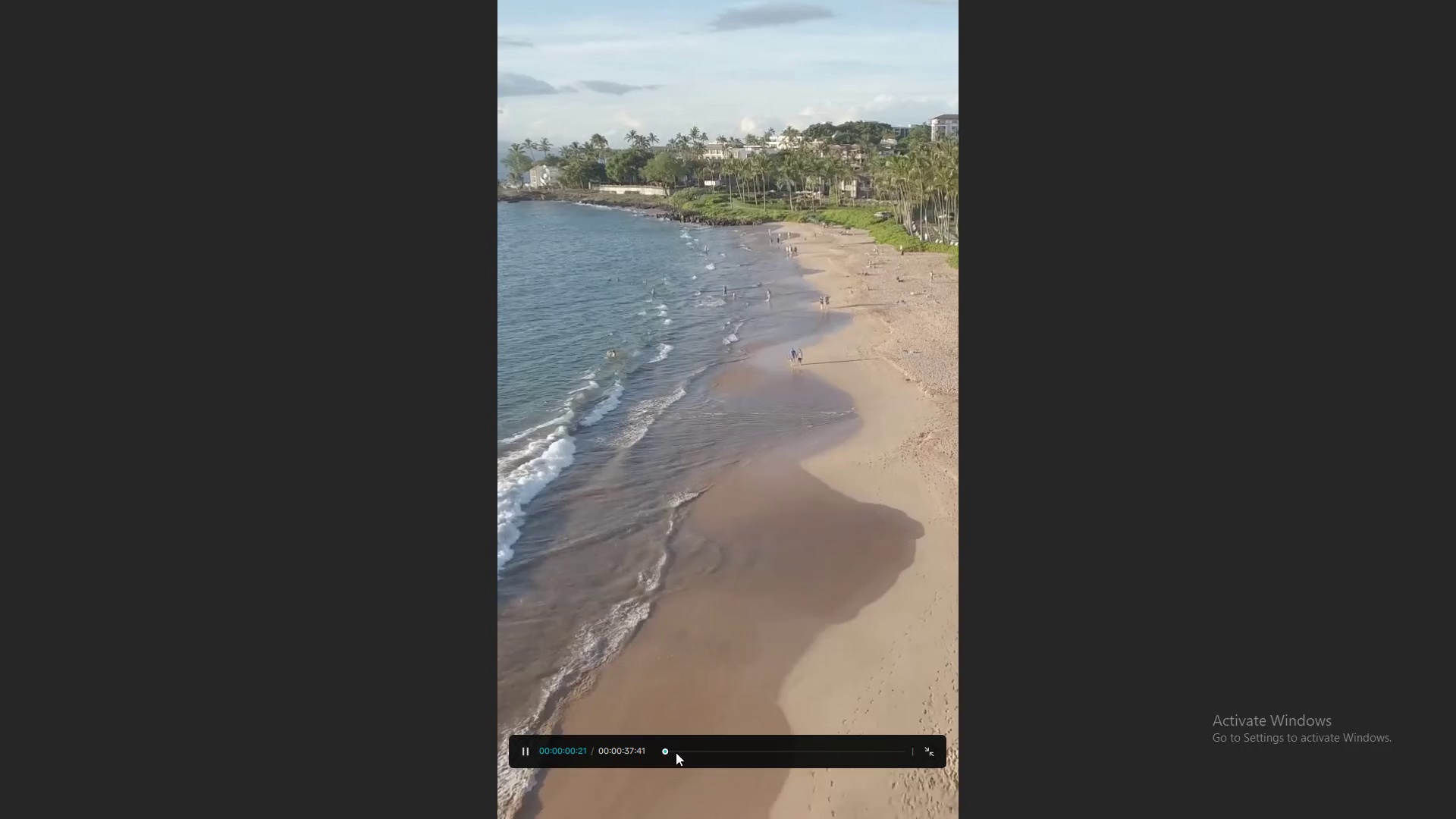 
triple_click([676, 752])
 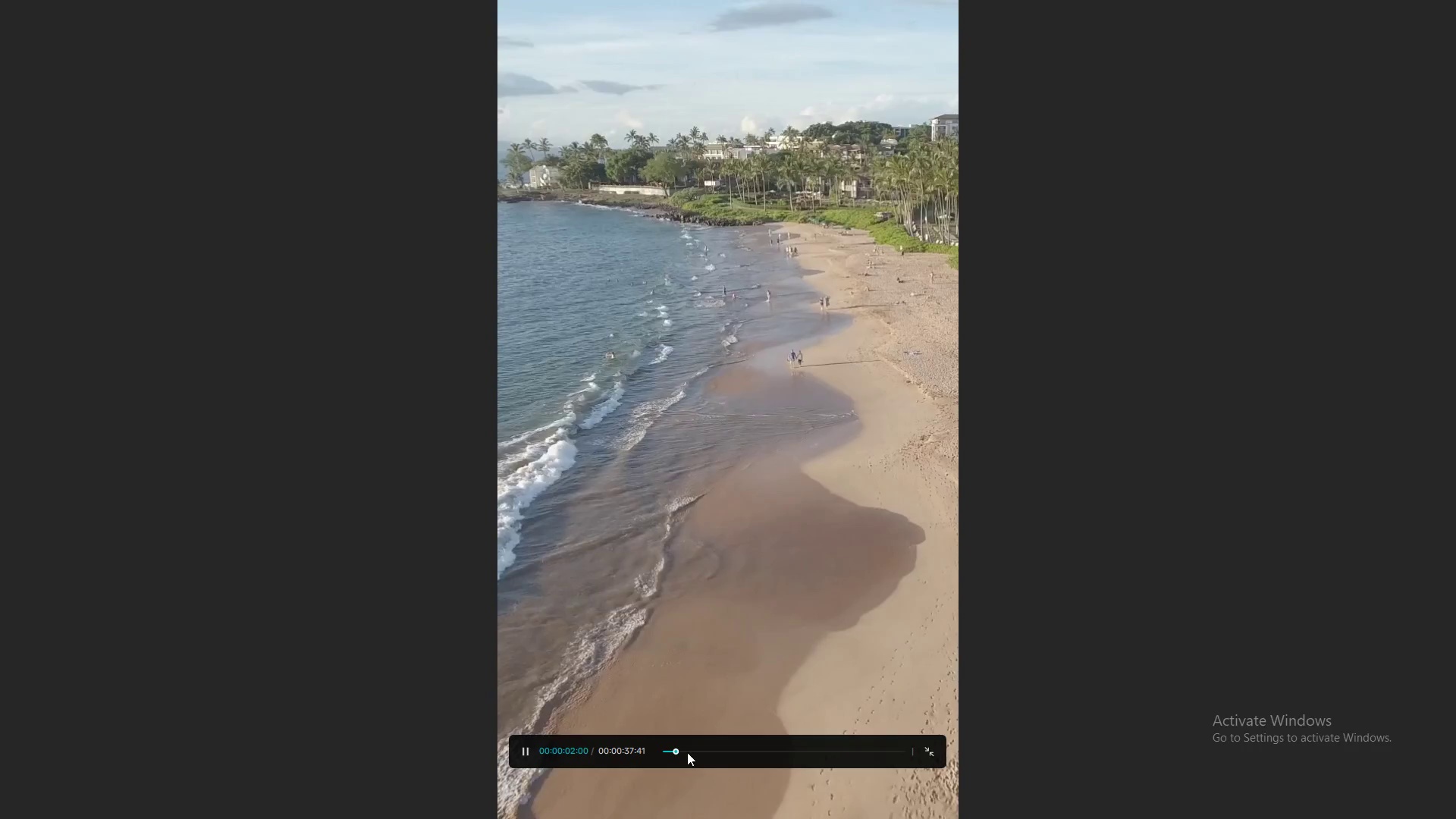 
triple_click([687, 752])
 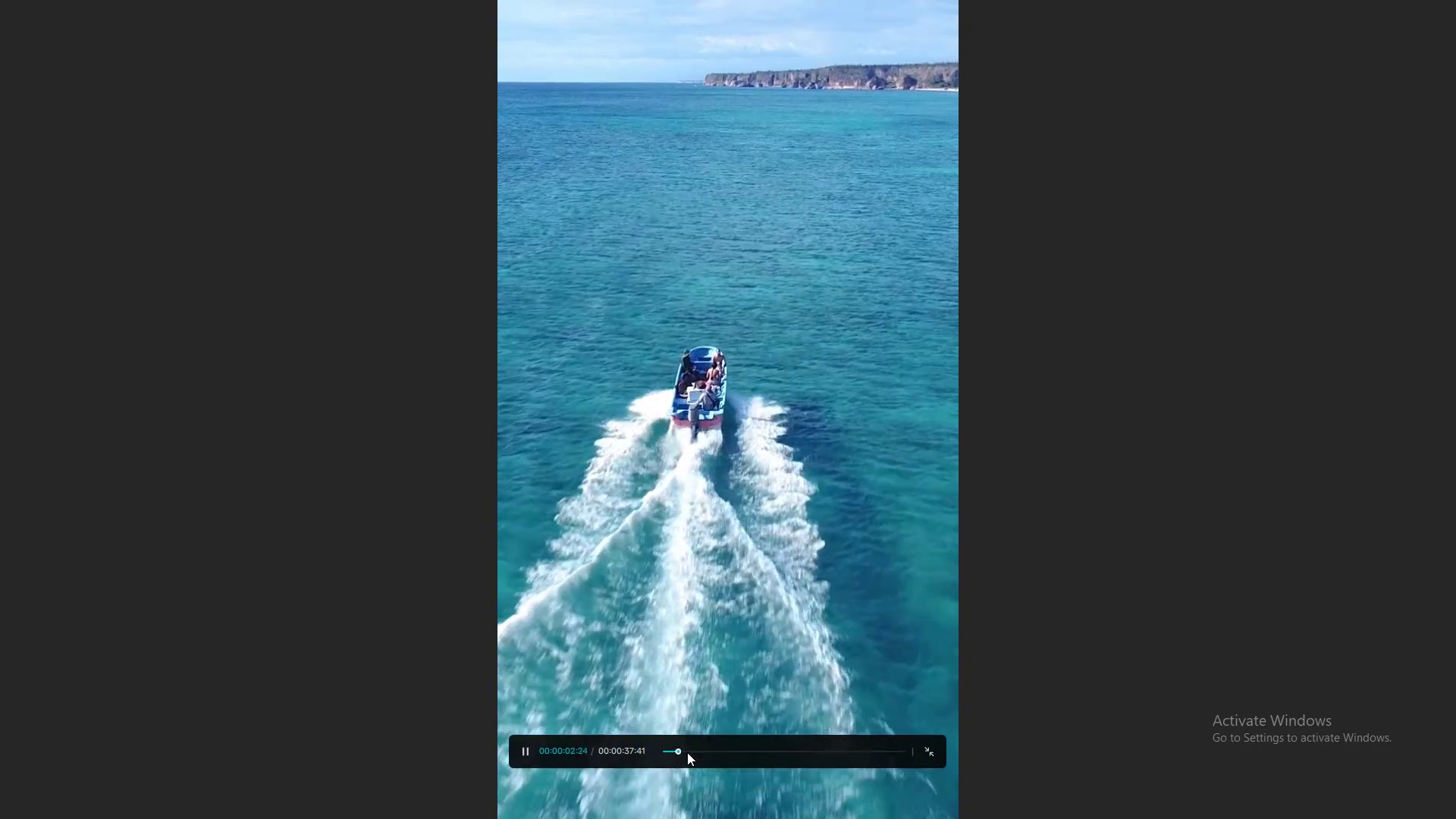 
key(Escape)
 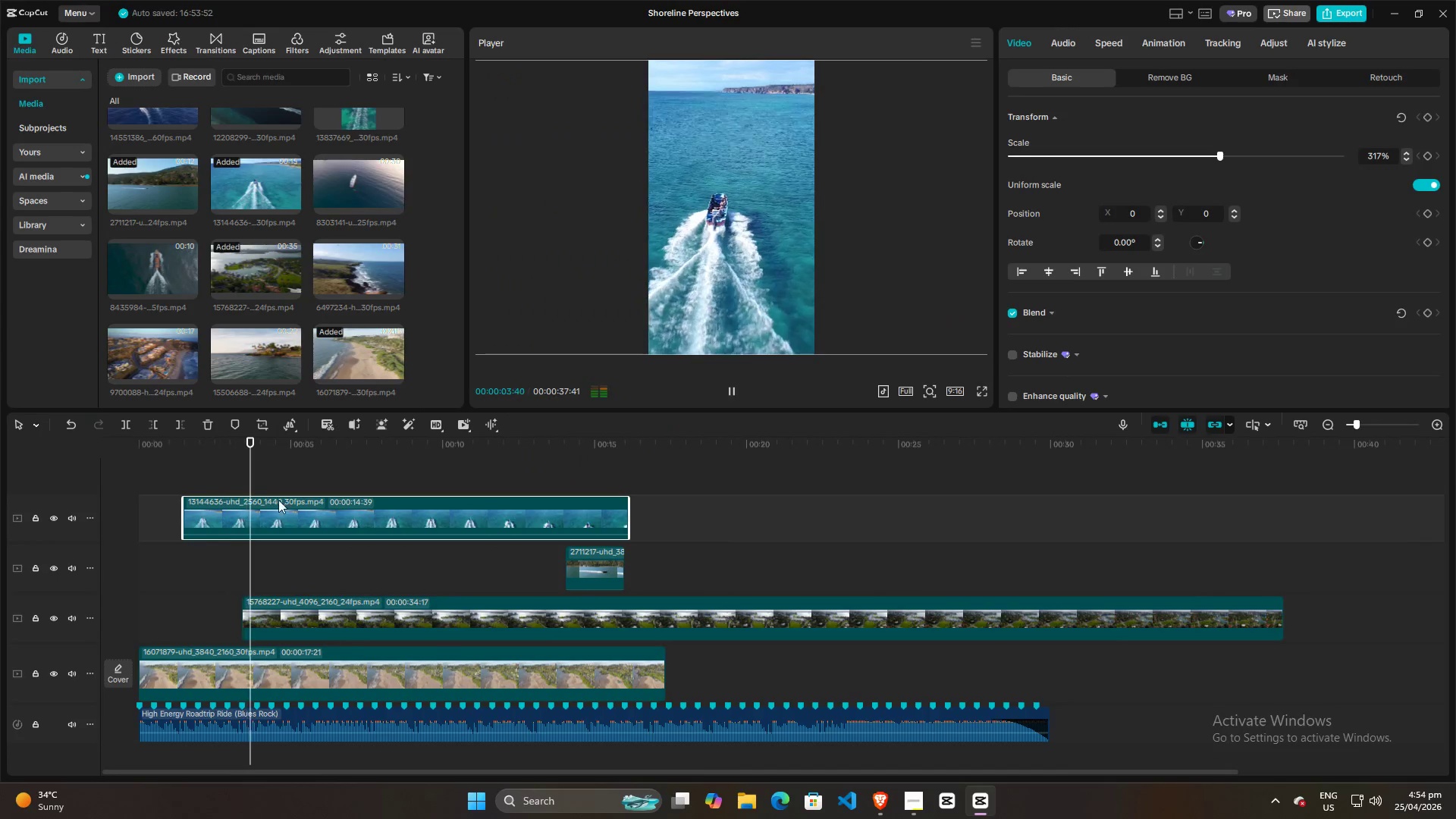 
left_click_drag(start_coordinate=[381, 501], to_coordinate=[406, 508])
 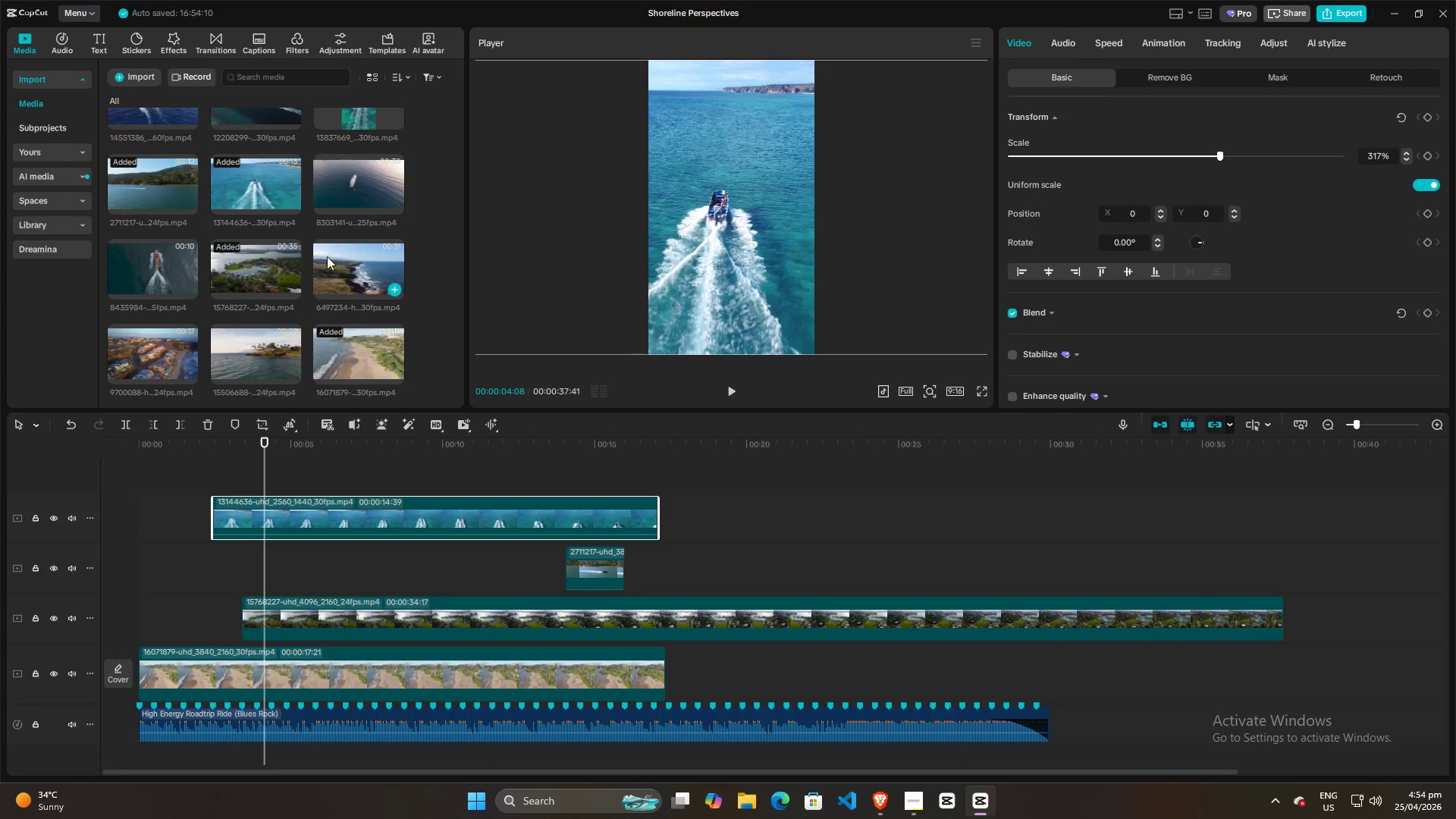 
left_click([235, 184])
 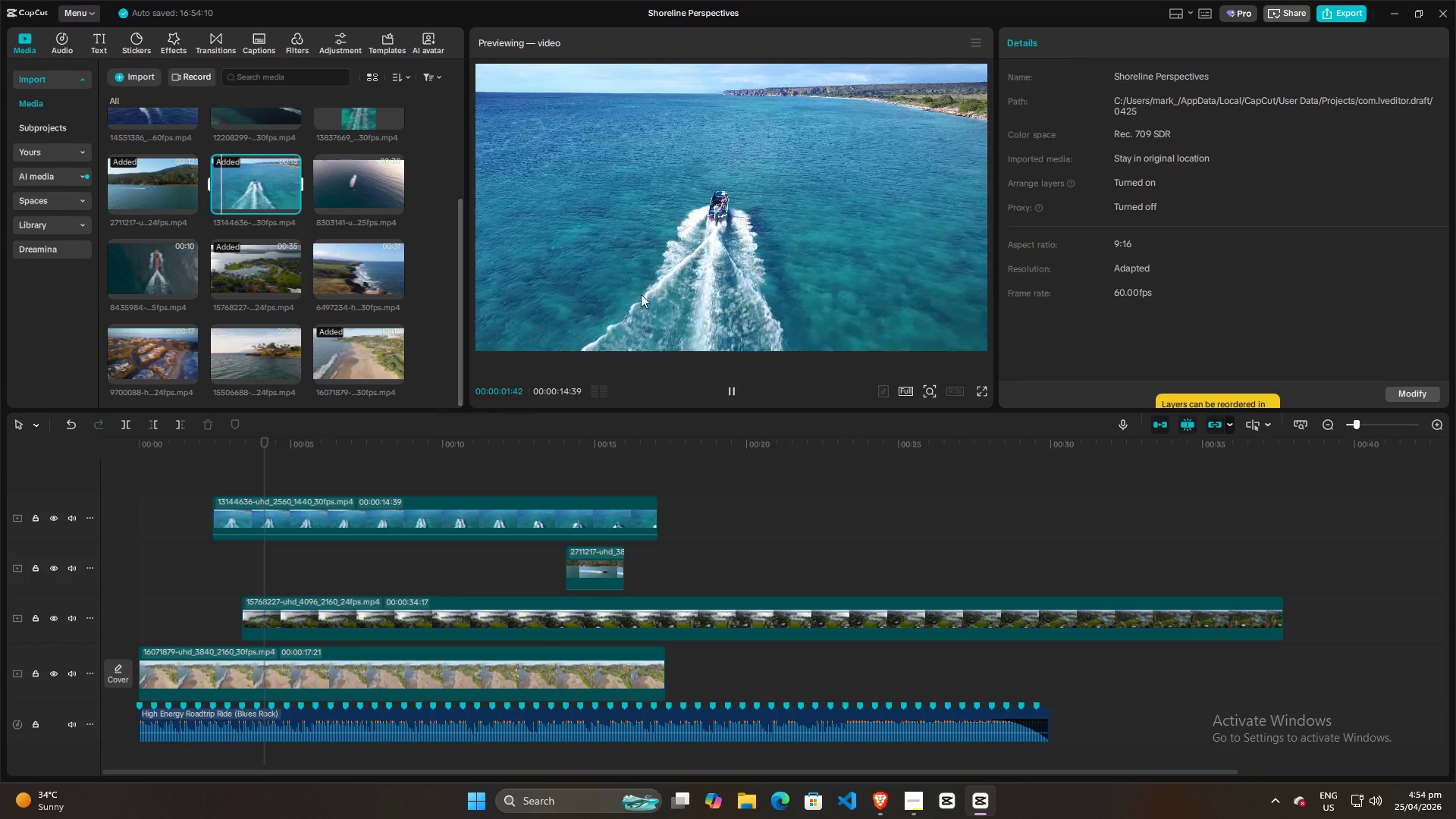 
left_click([981, 390])
 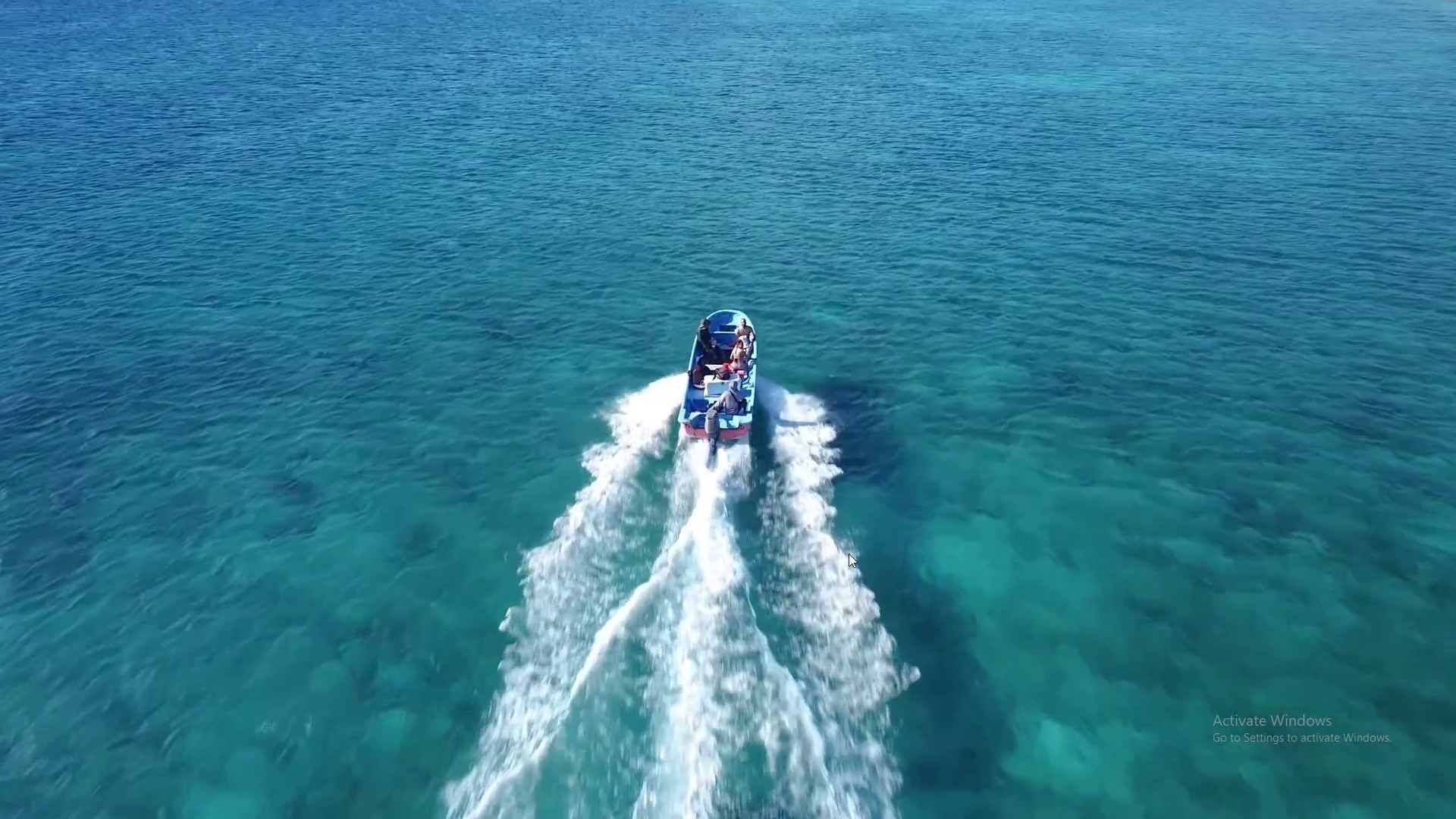 
wait(5.53)
 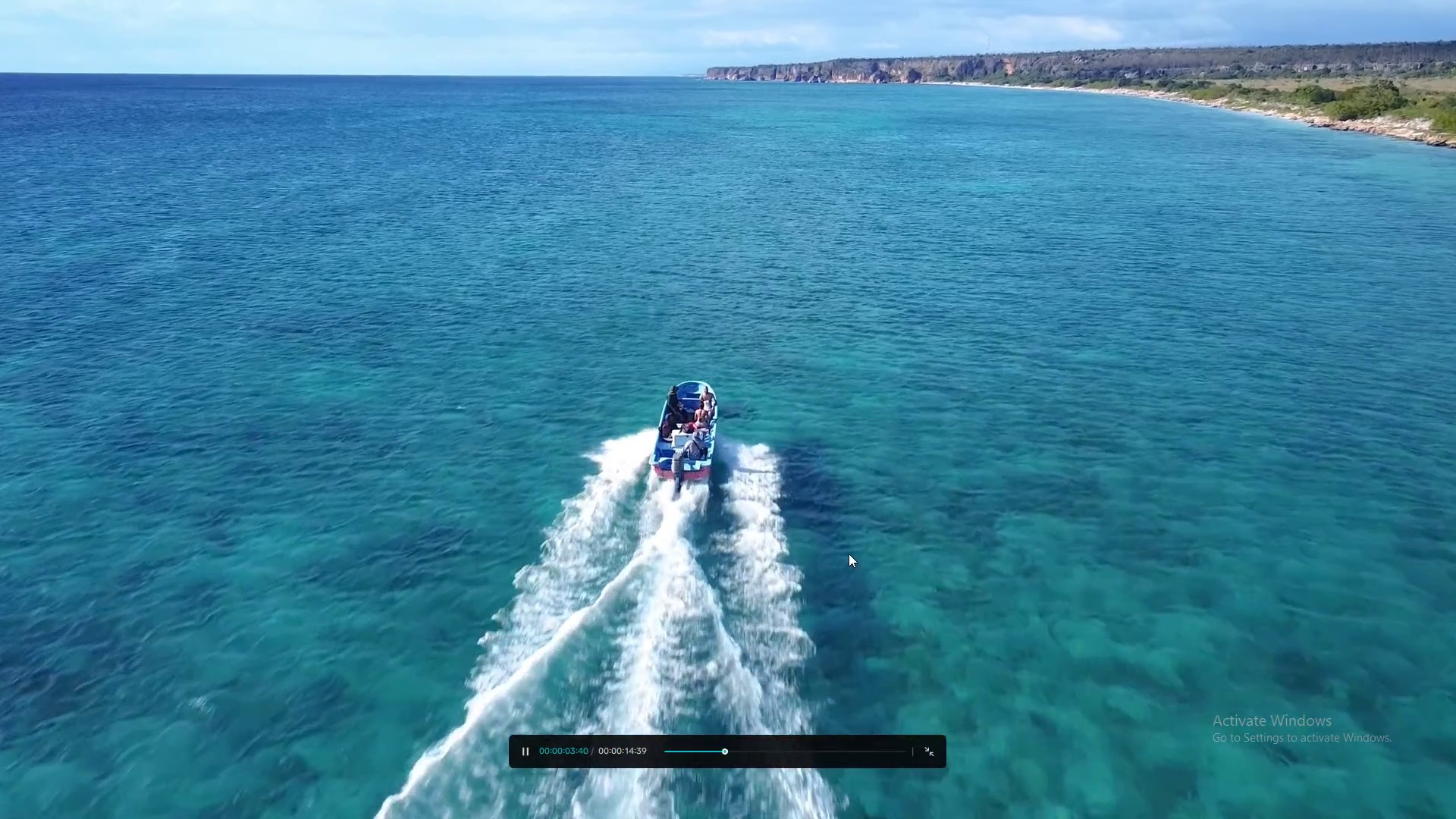 
key(Escape)
 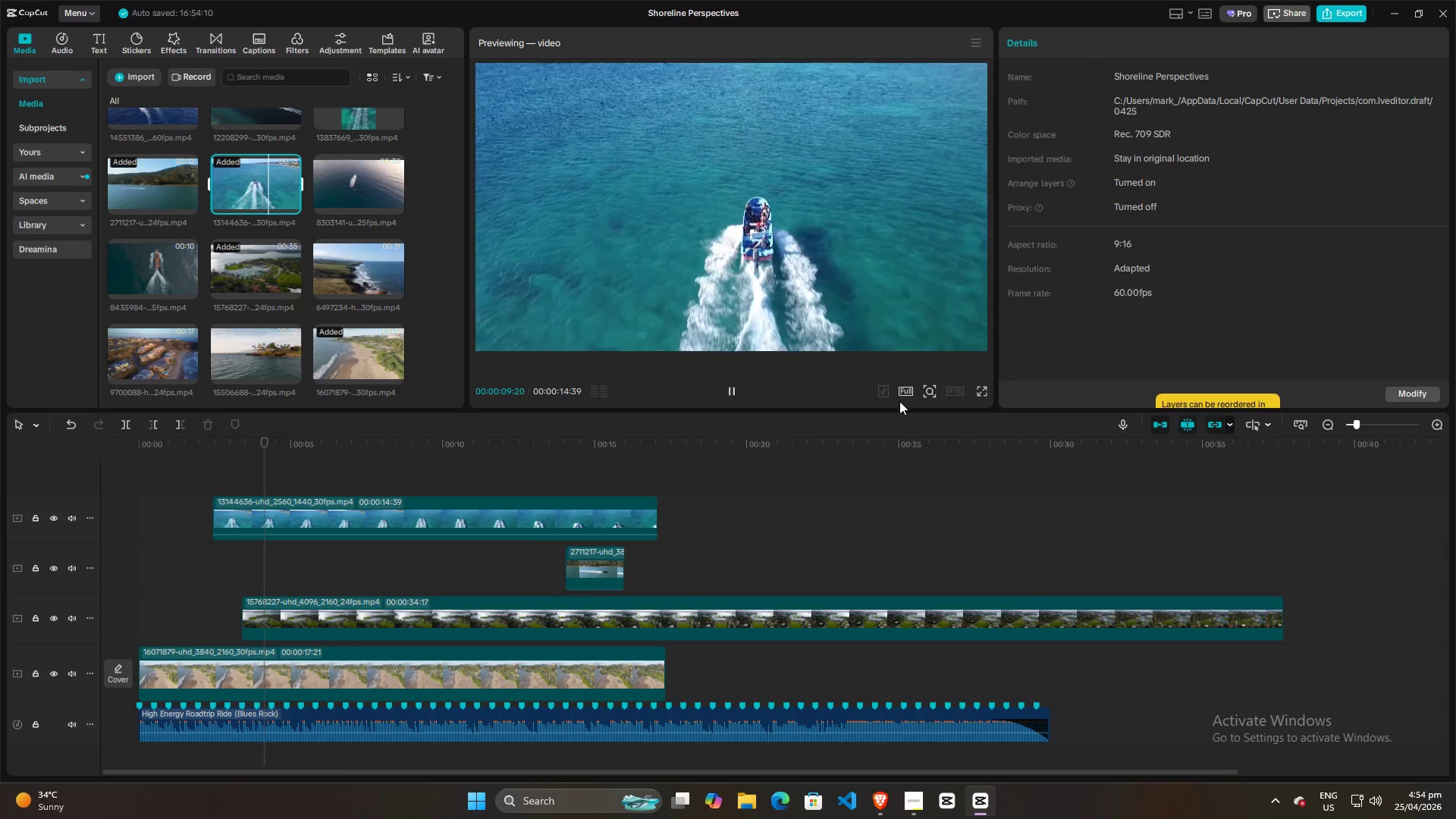 
key(Alt+AltLeft)
 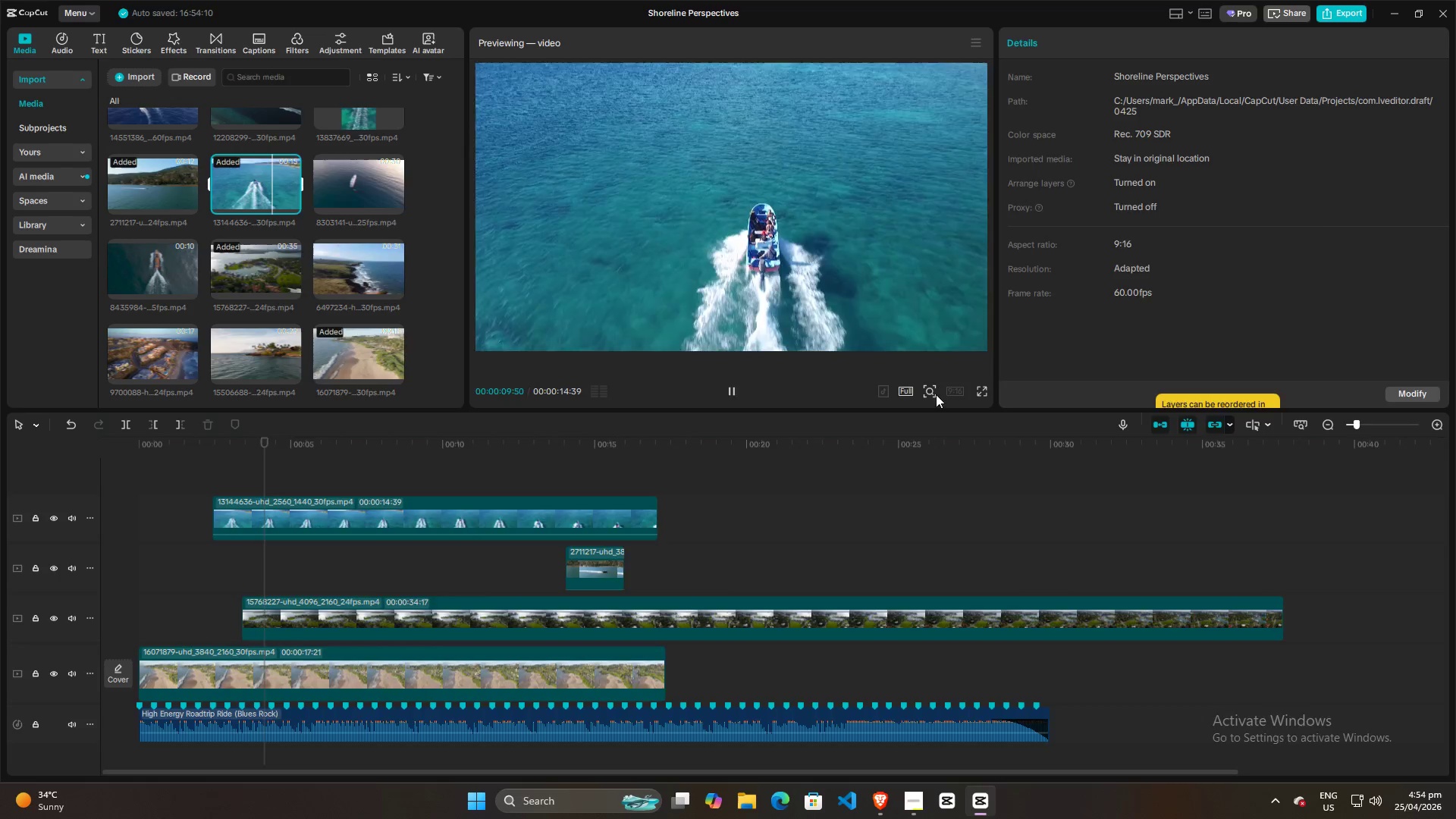 
key(Alt+Tab)